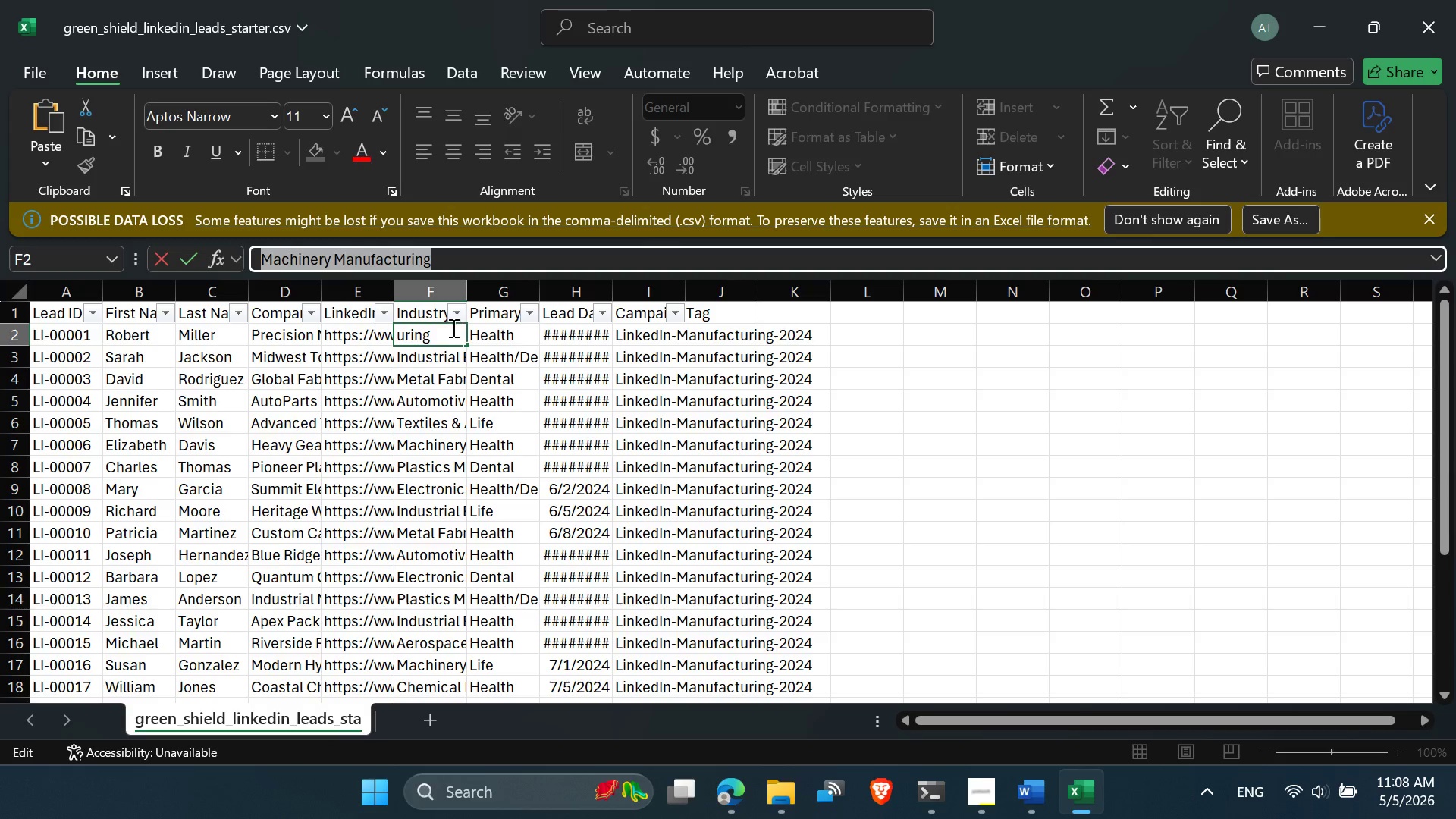 
left_click([422, 308])
 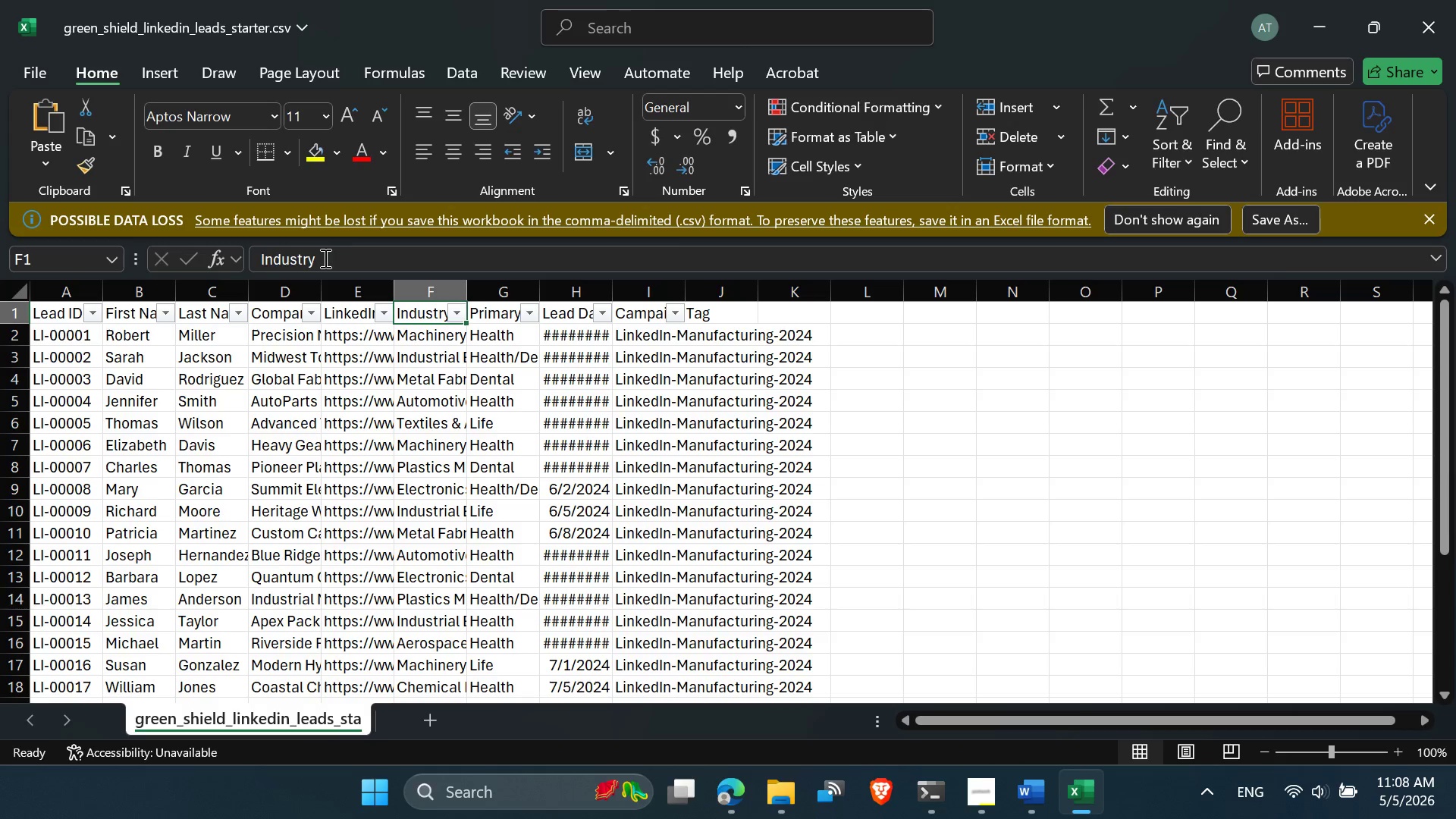 
double_click([259, 256])
 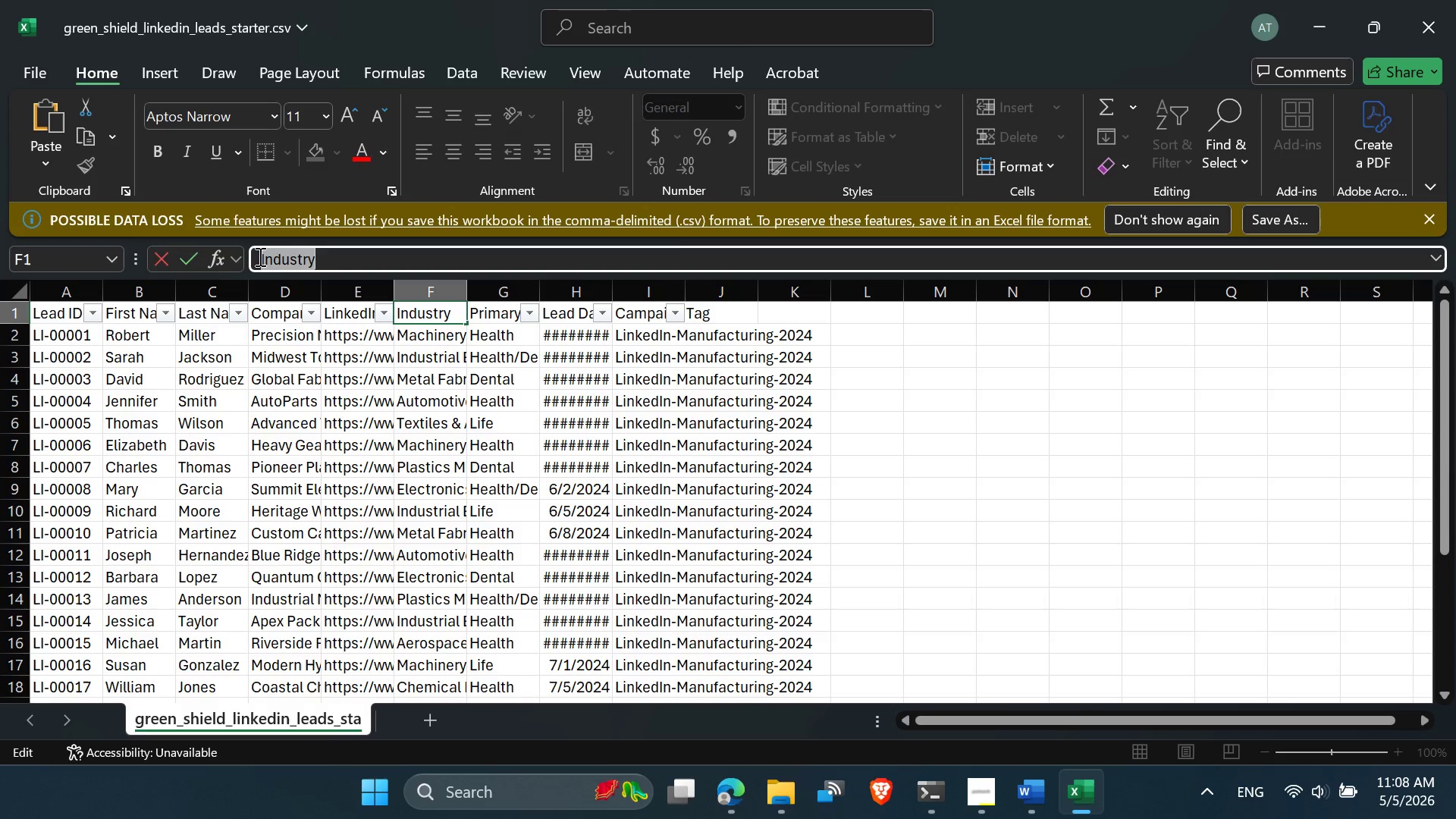 
key(Control+C)
 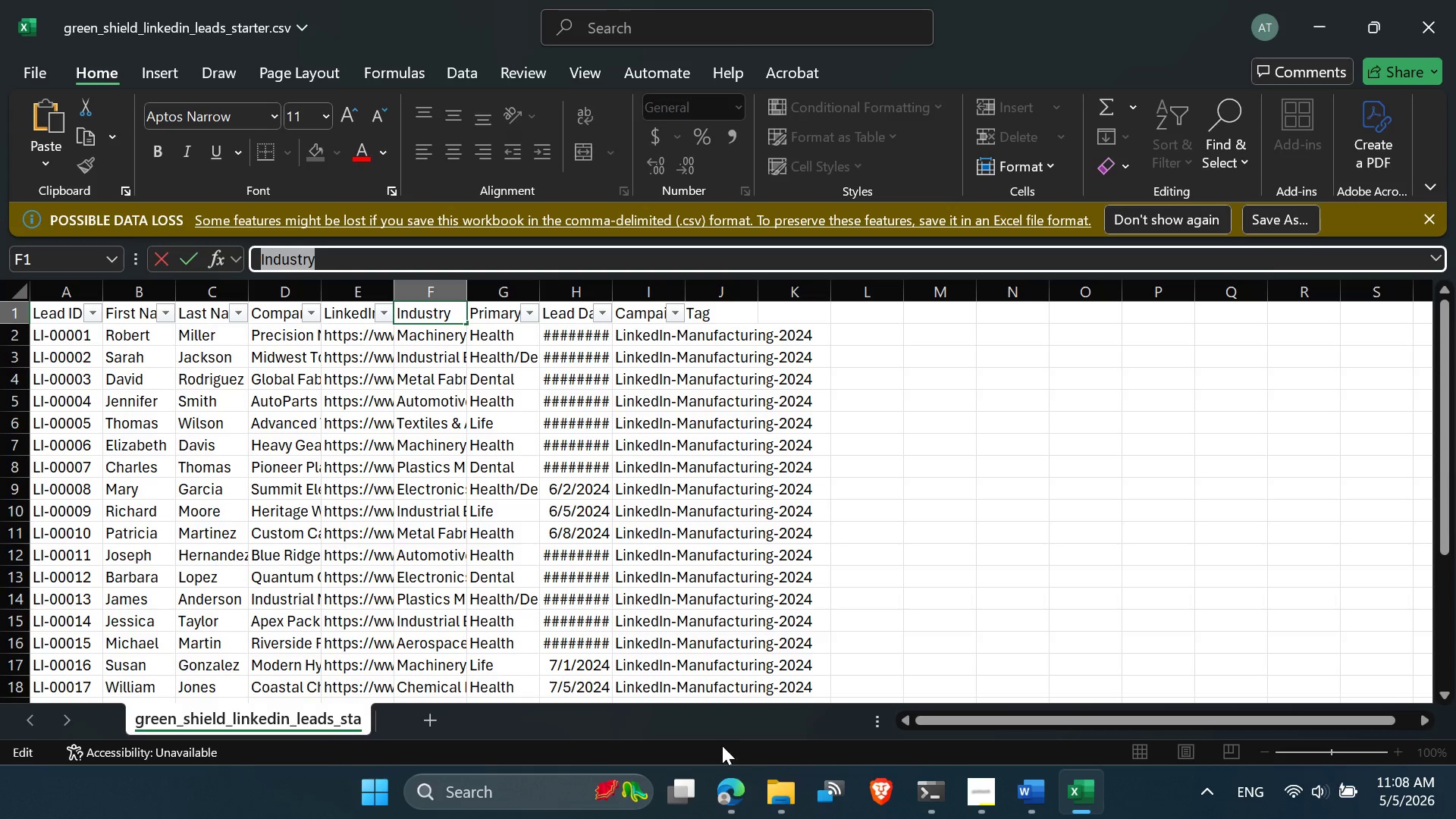 
left_click([725, 797])
 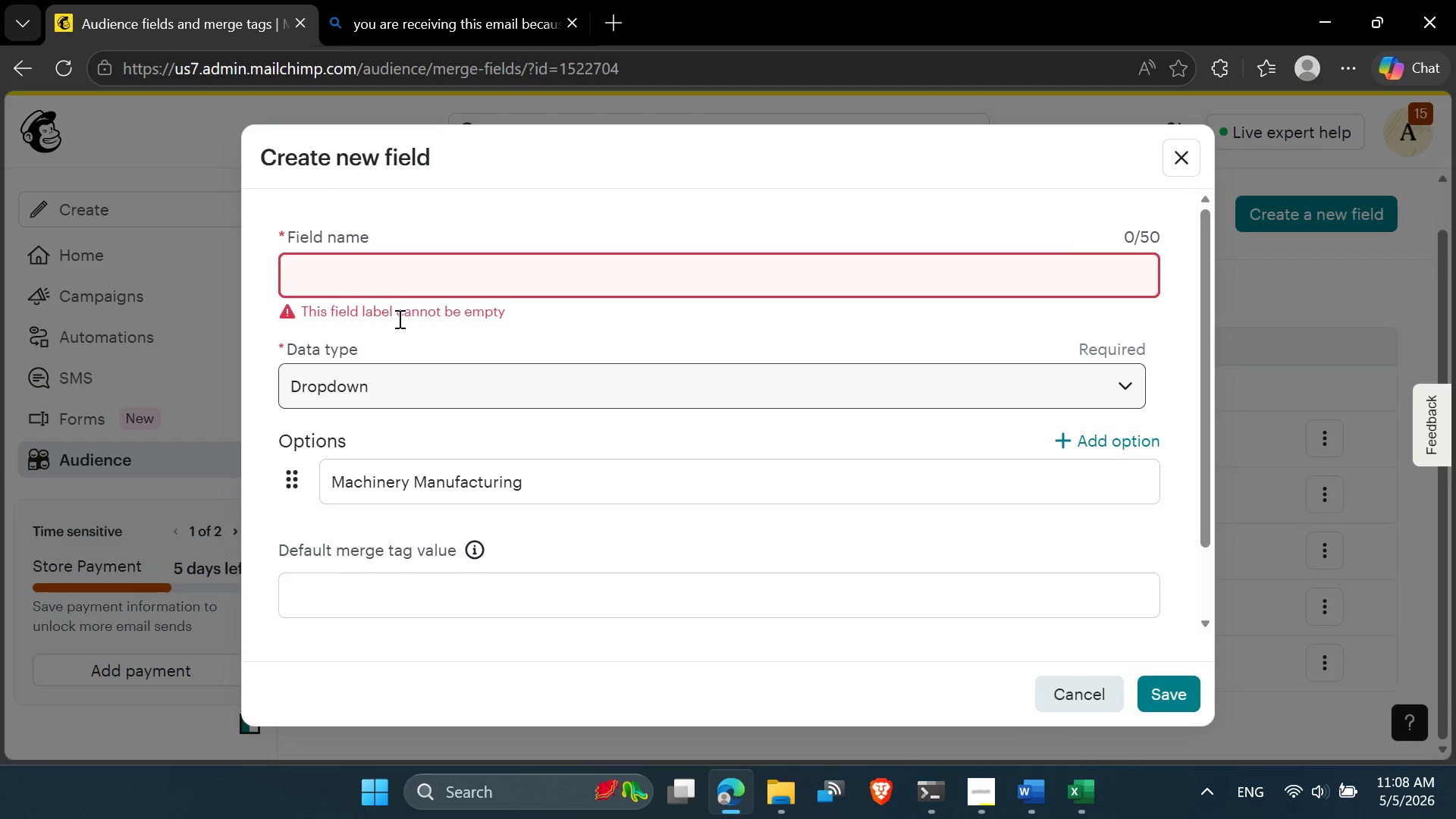 
key(Control+V)
 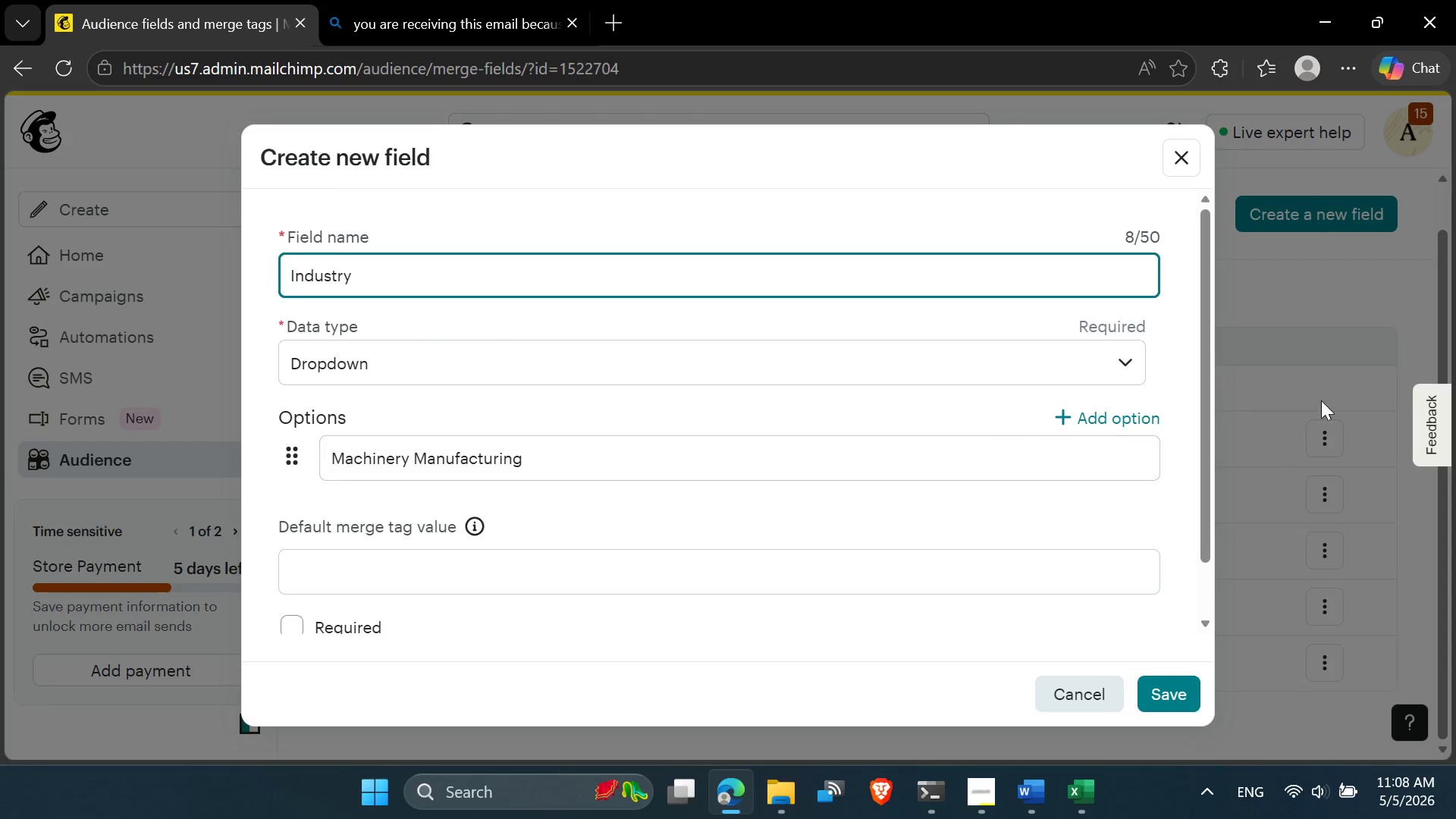 
left_click([1331, 315])
 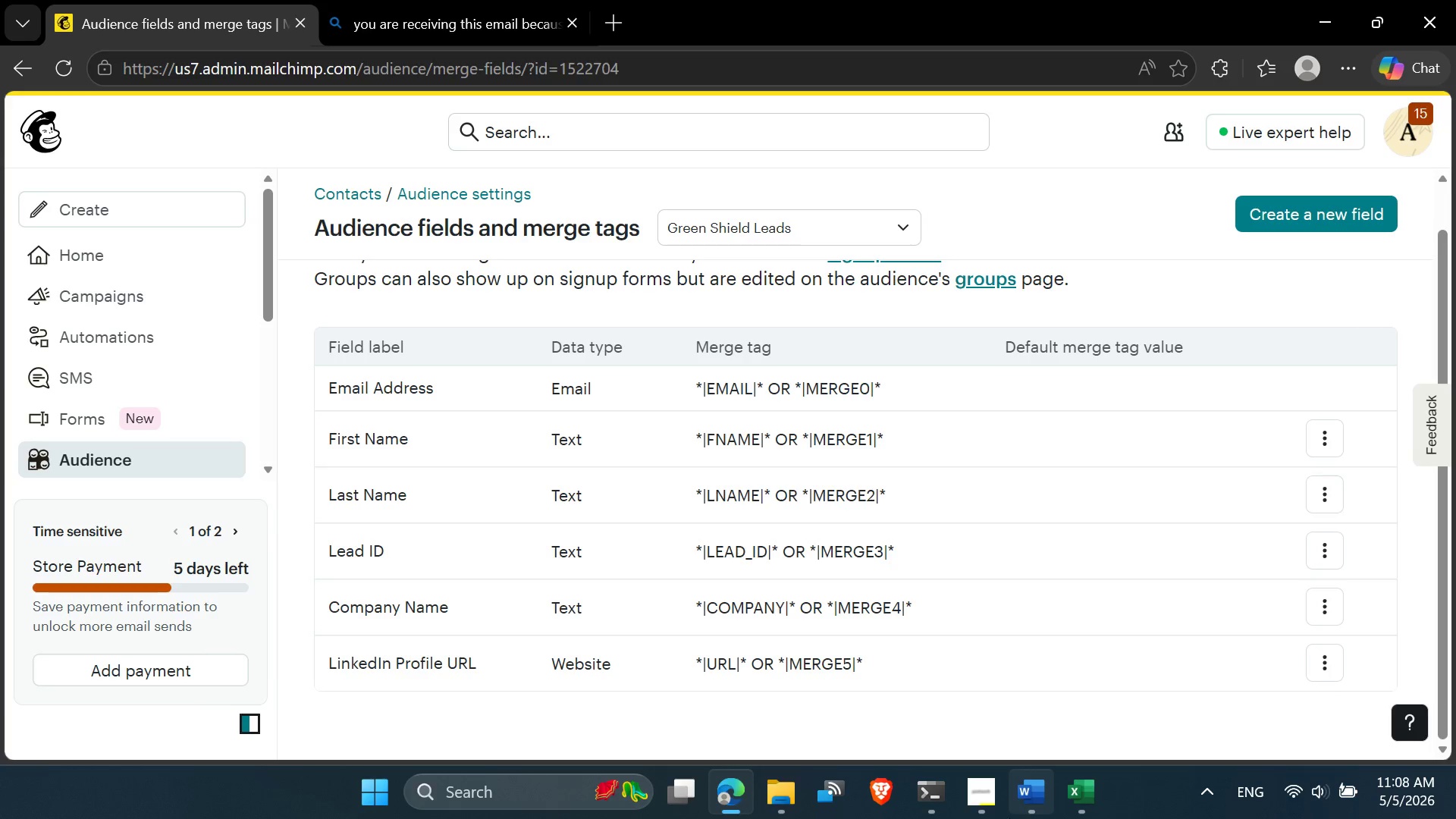 
left_click([965, 800])